 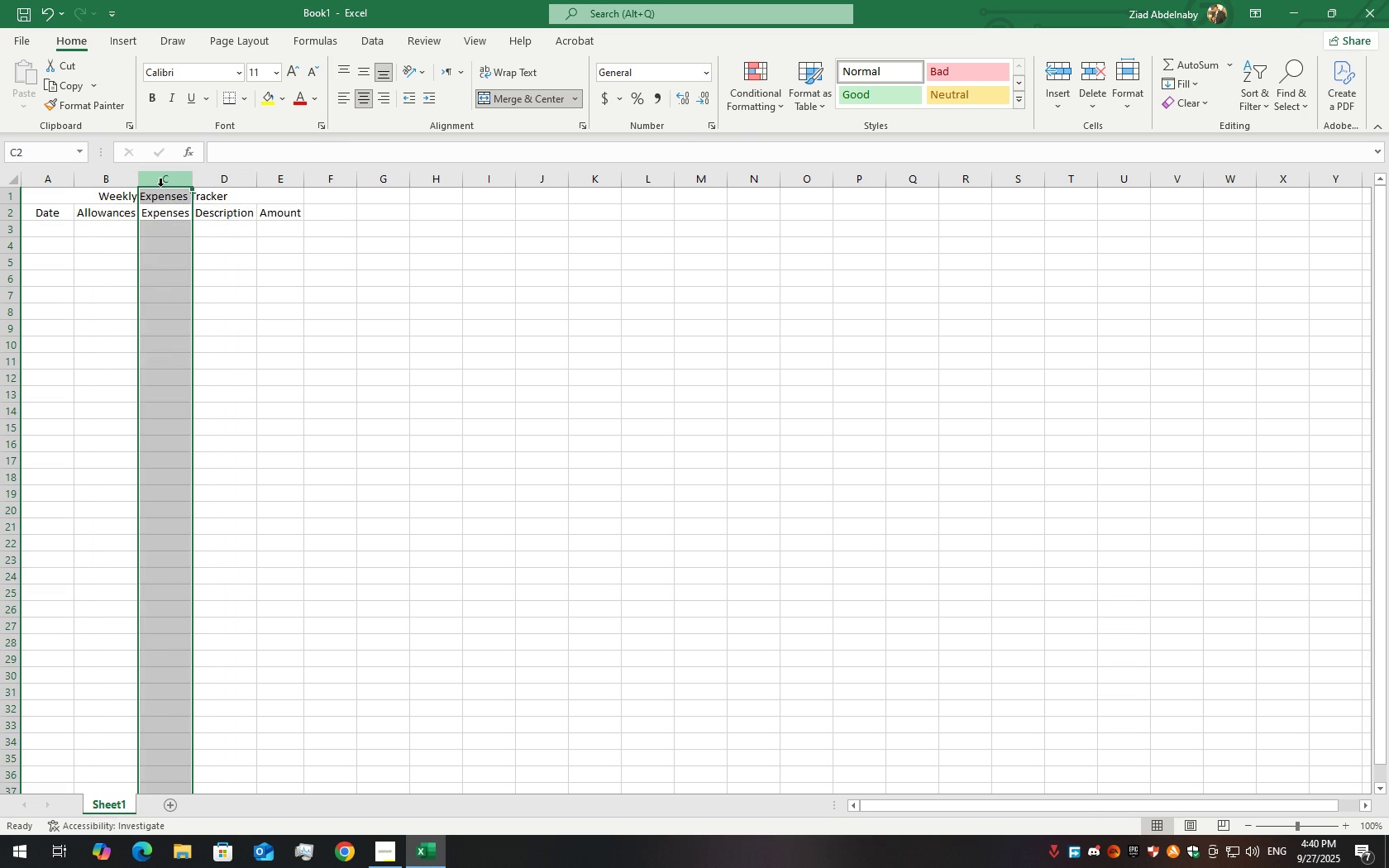 
left_click([81, 197])
 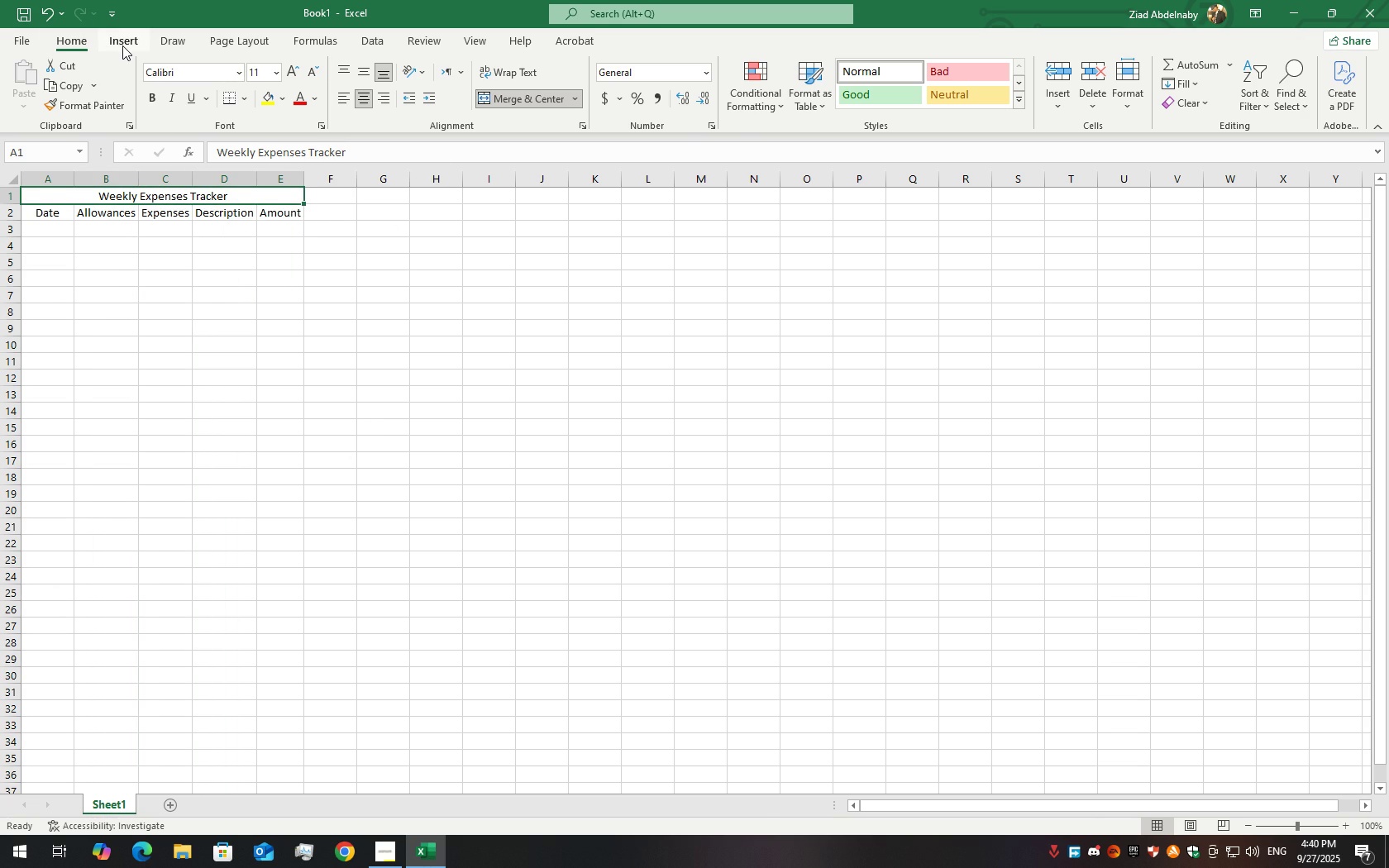 
wait(6.35)
 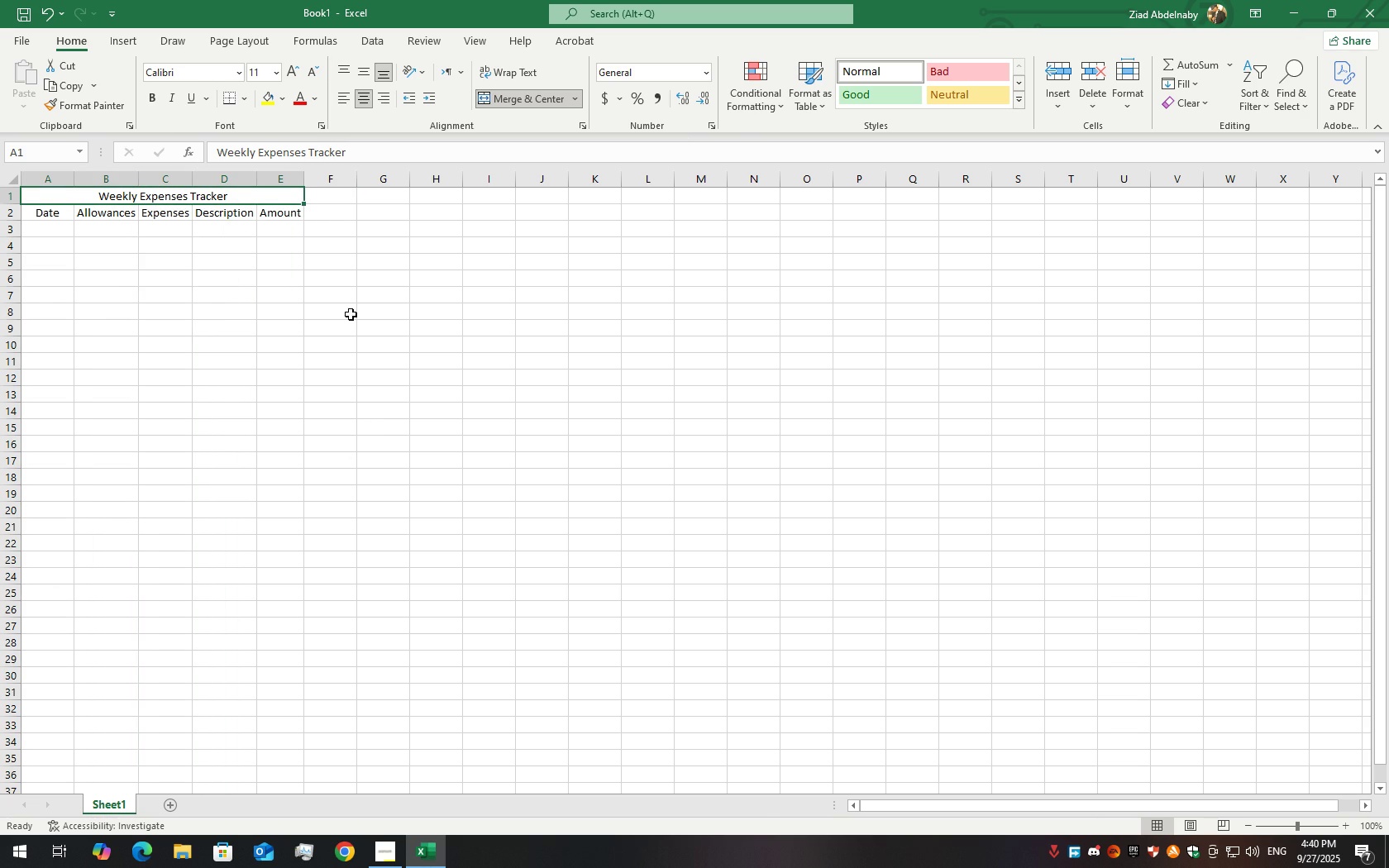 
left_click([53, 231])
 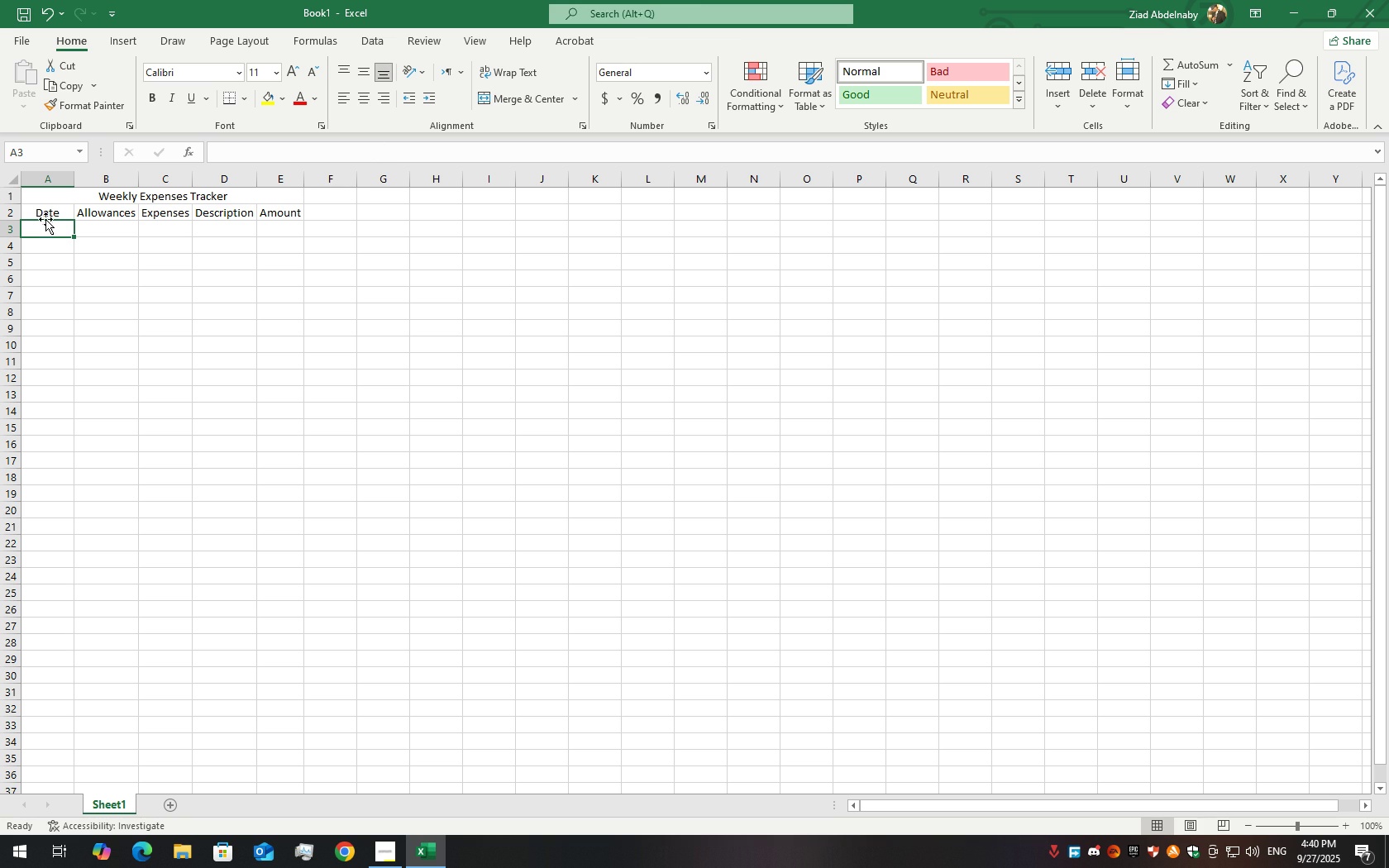 
wait(5.83)
 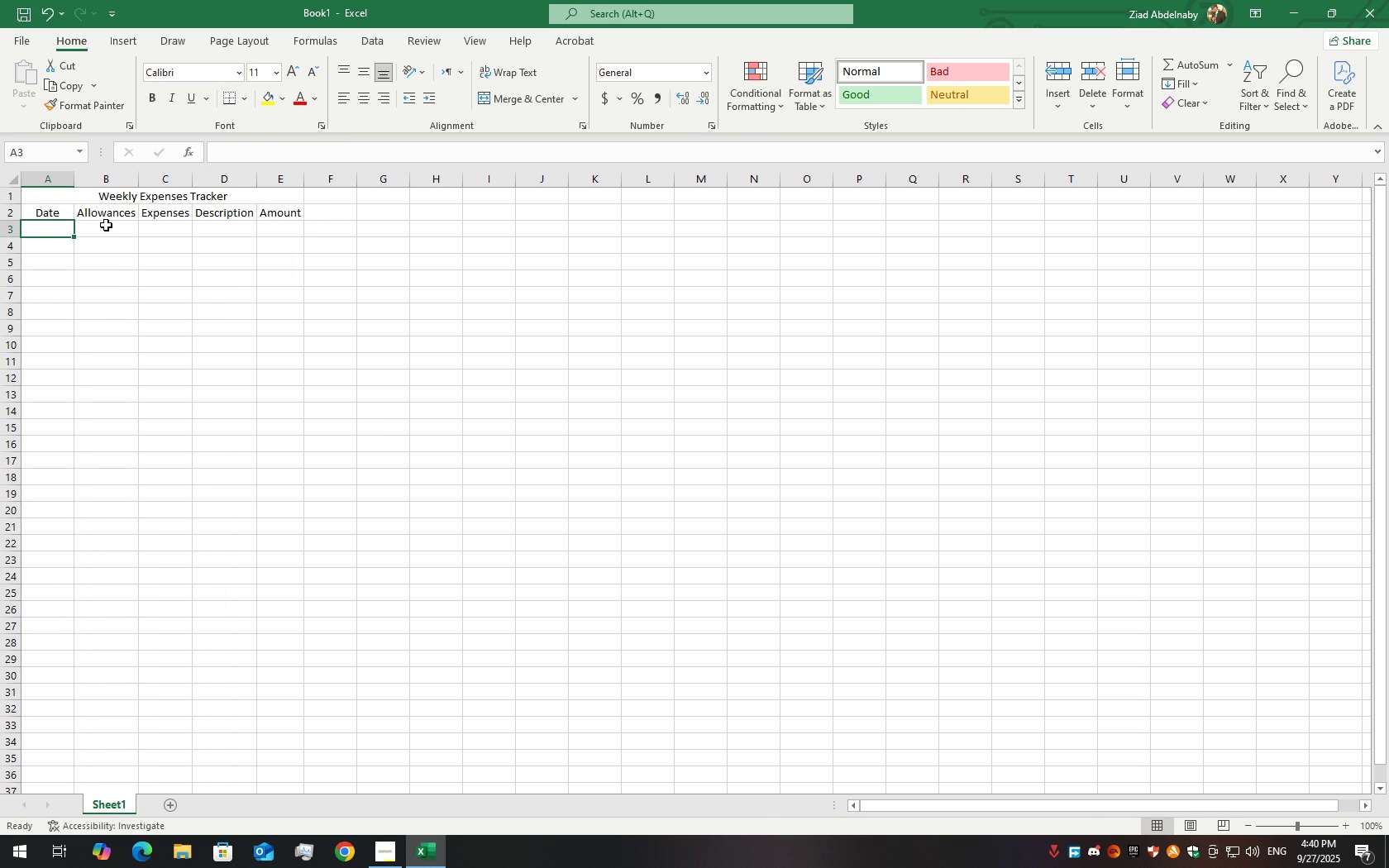 
double_click([45, 225])